 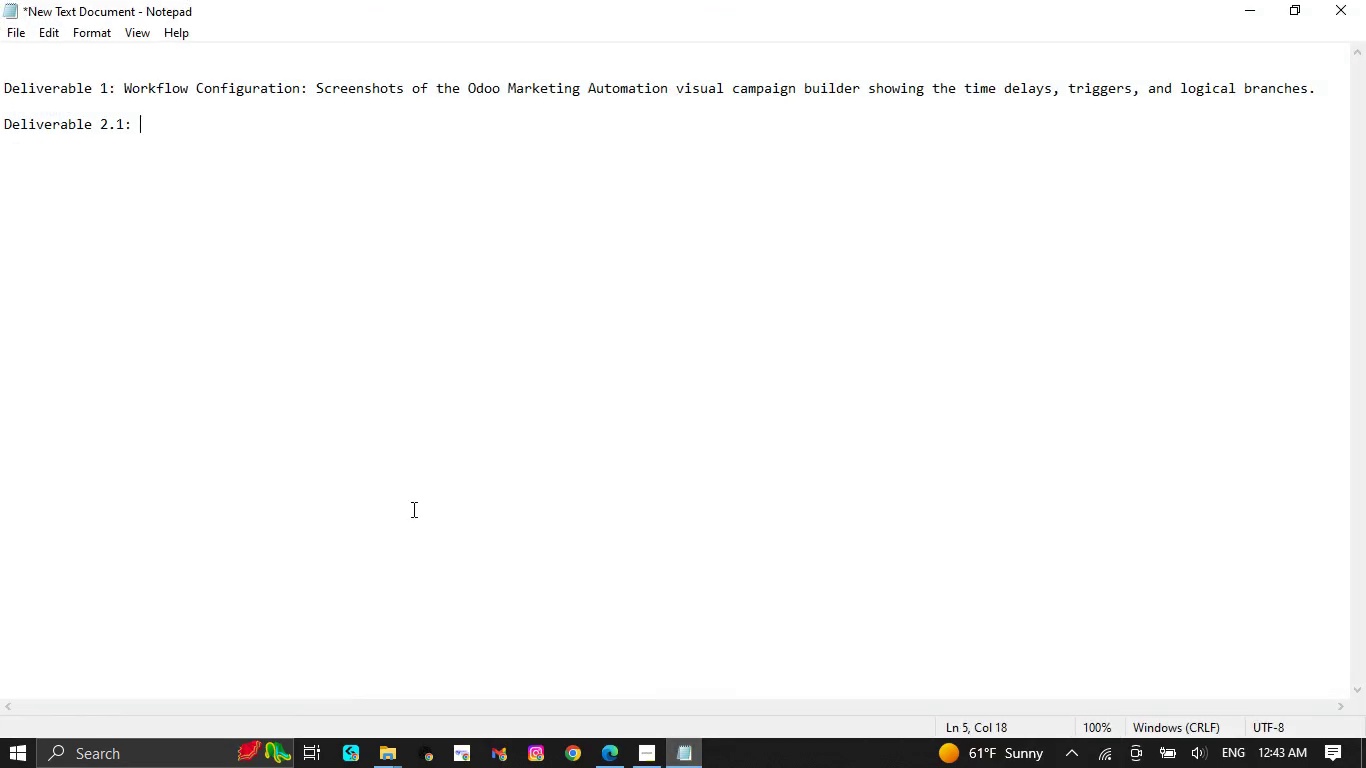 
key(Control+V)
 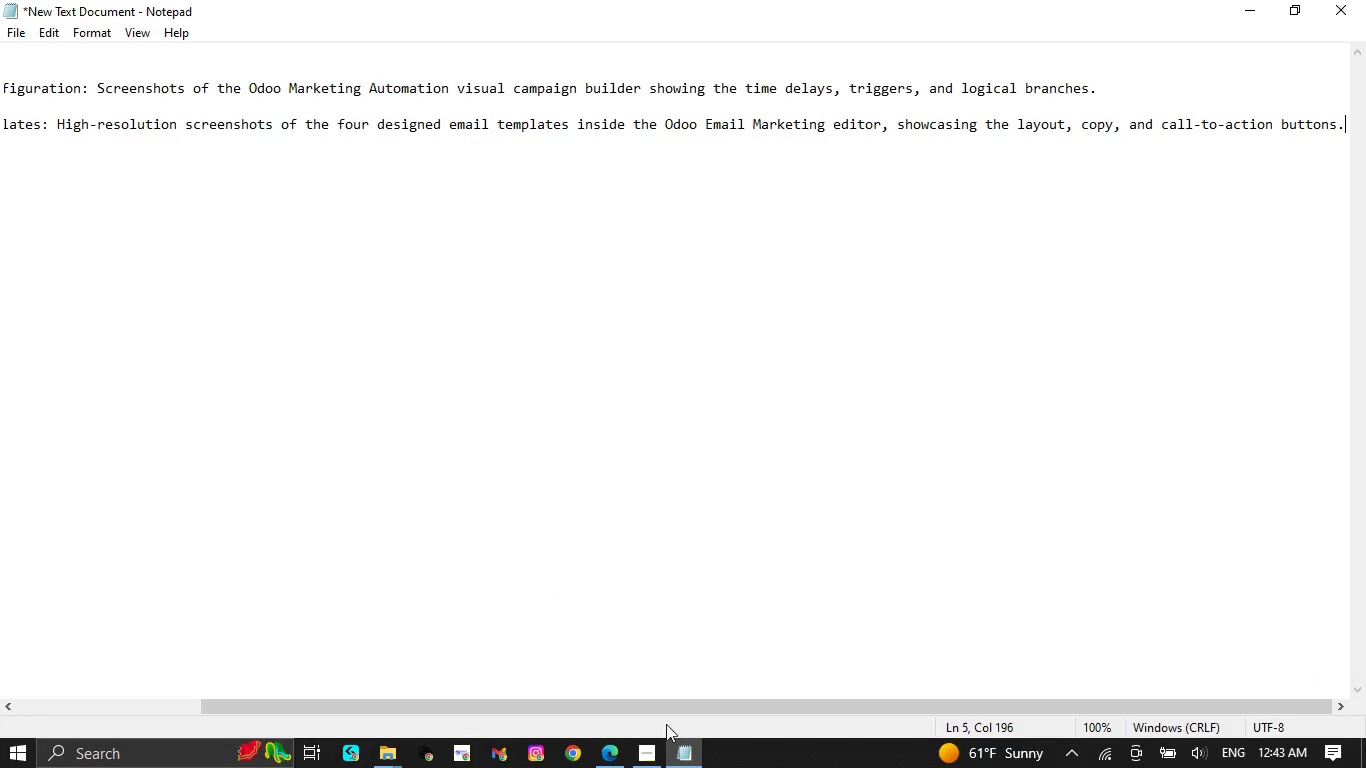 
left_click_drag(start_coordinate=[686, 703], to_coordinate=[411, 673])
 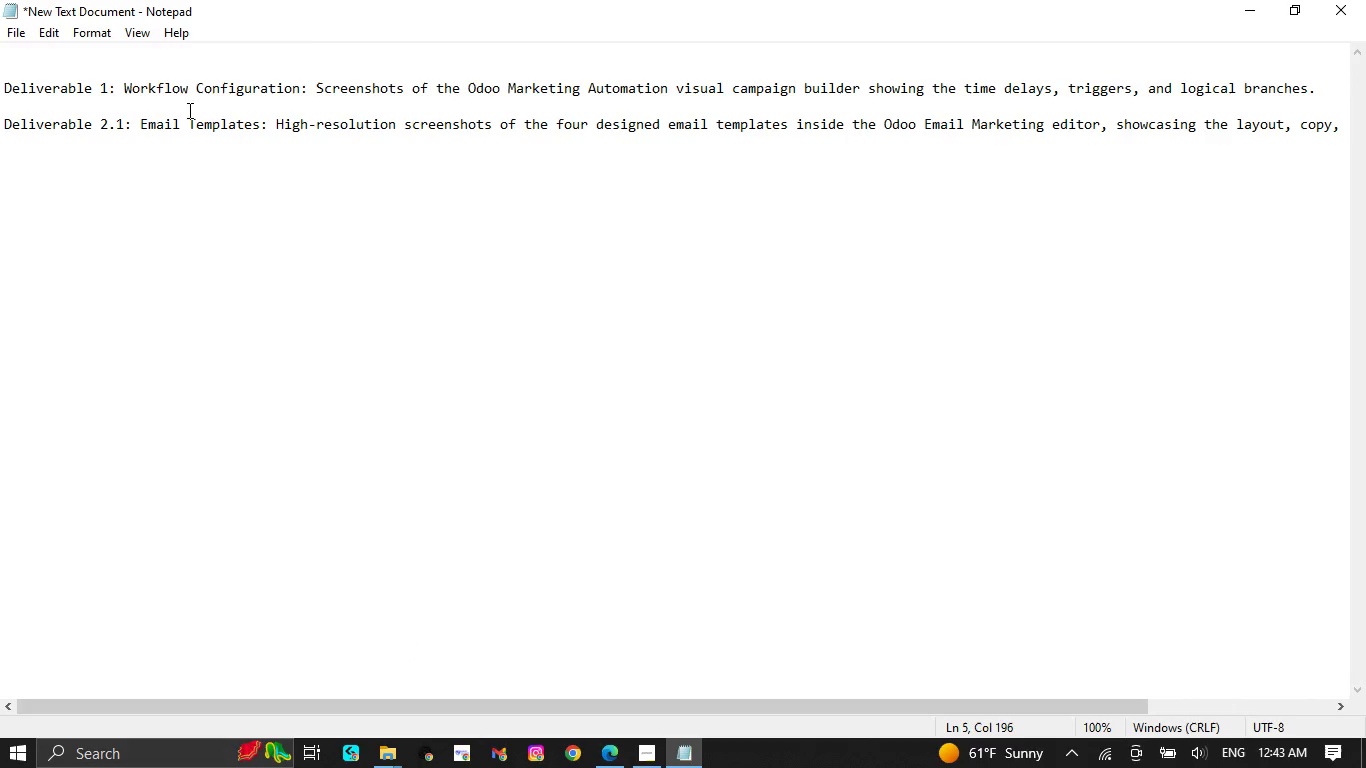 
left_click([180, 124])
 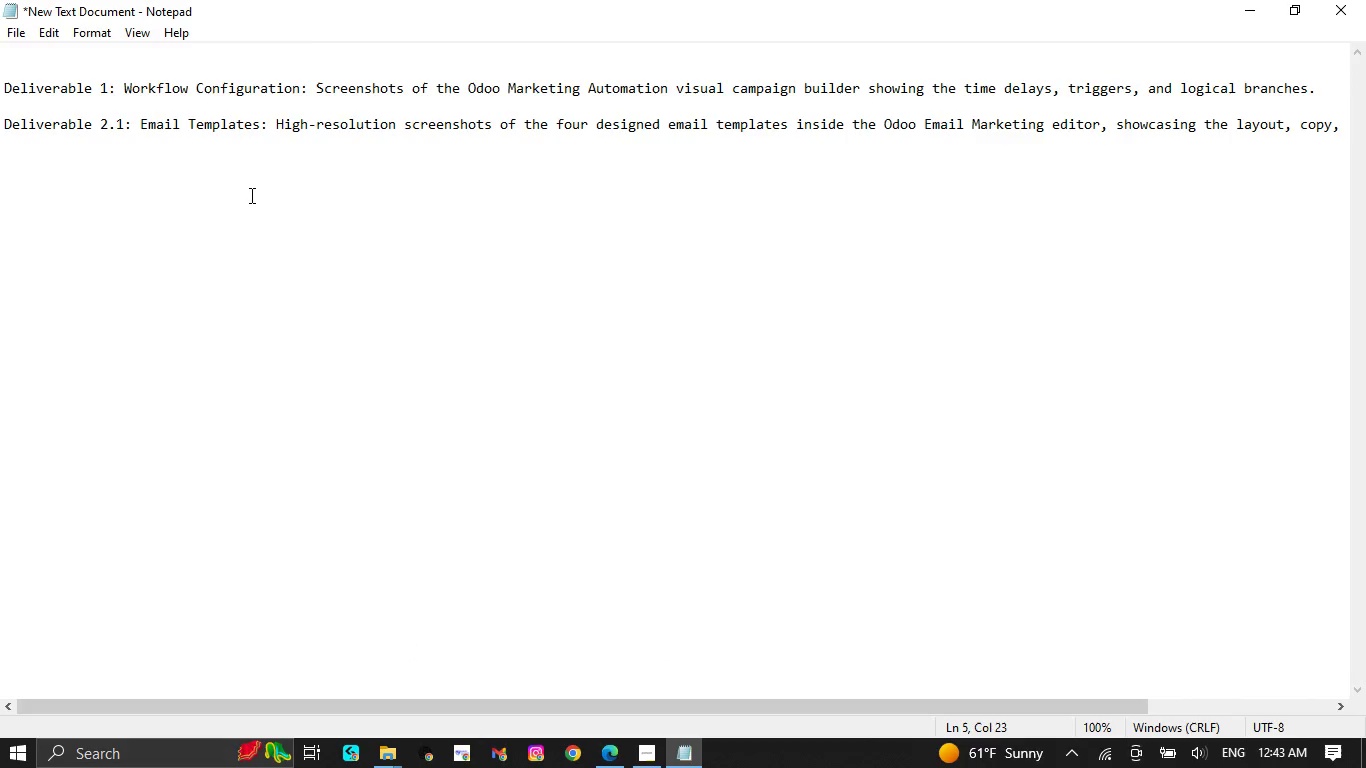 
key(Space)
 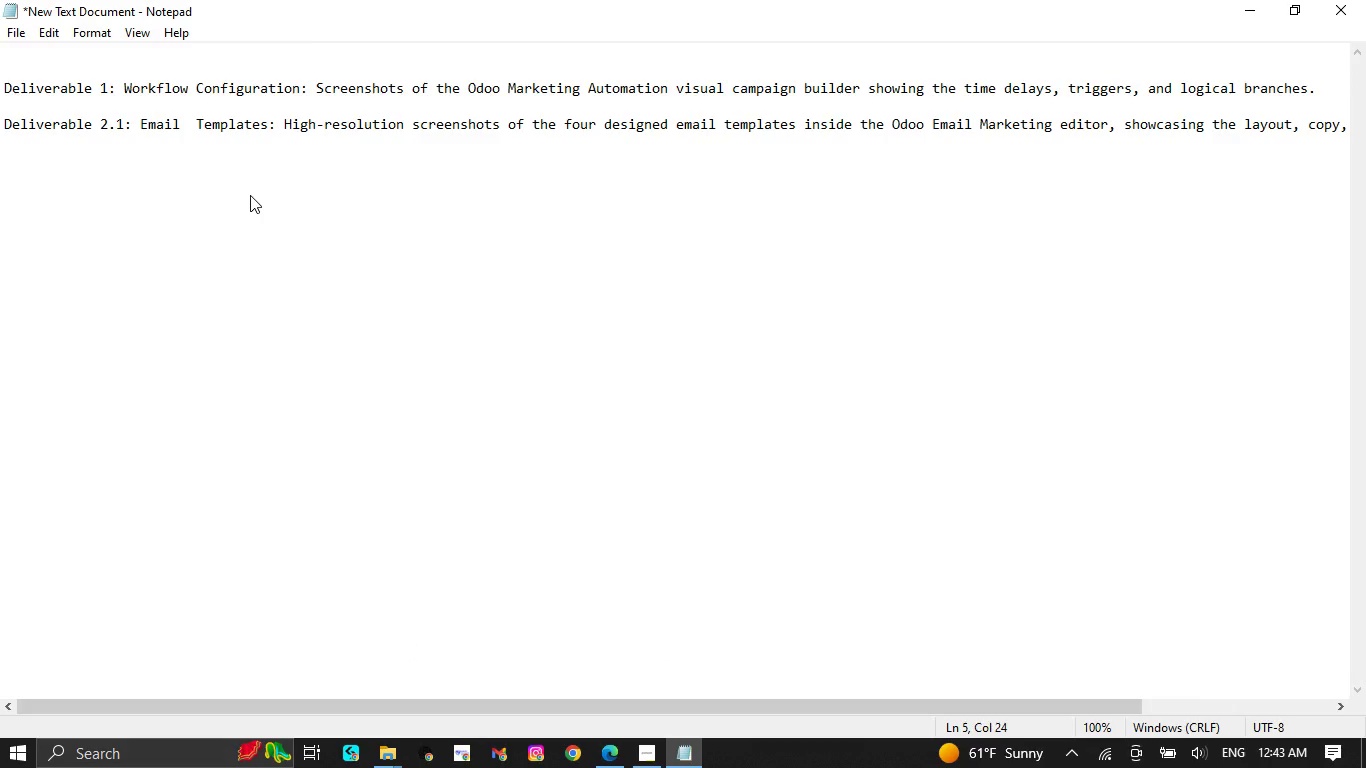 
key(1)
 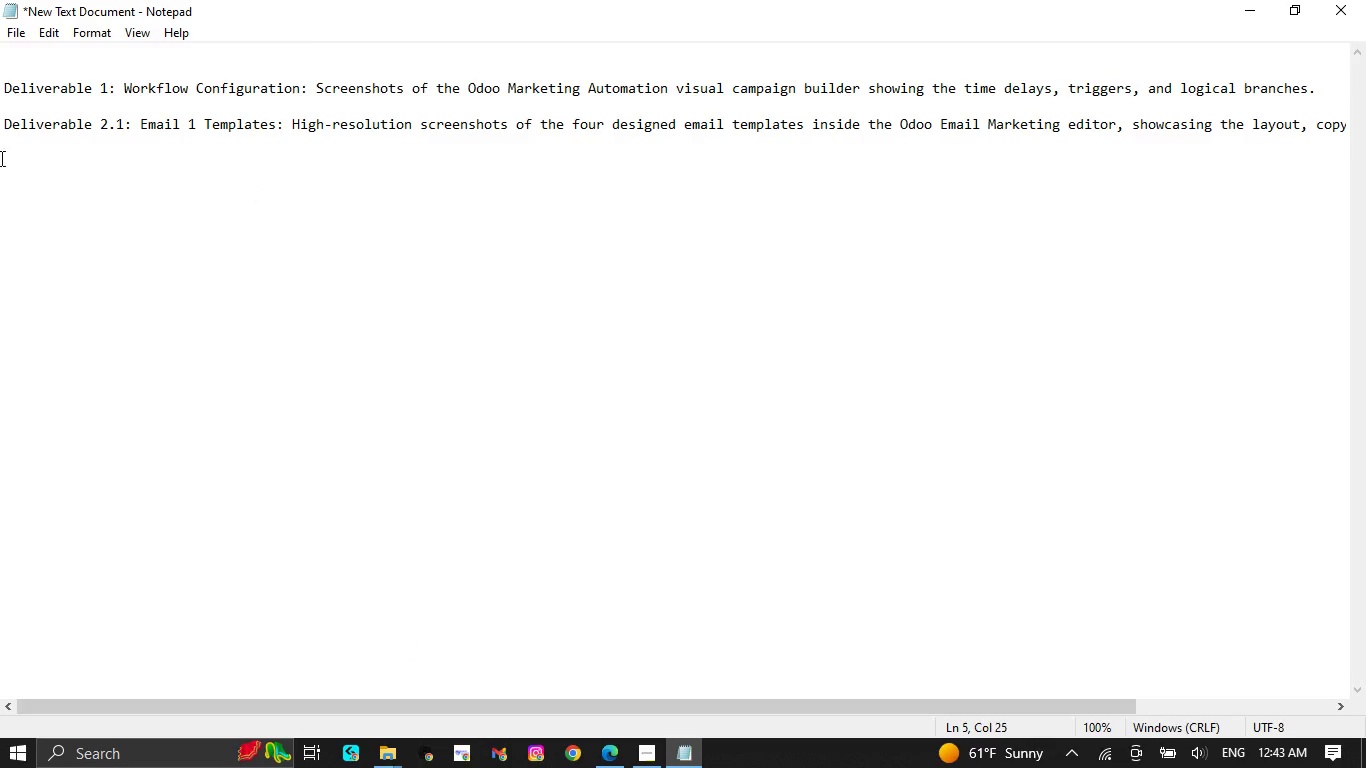 
wait(6.52)
 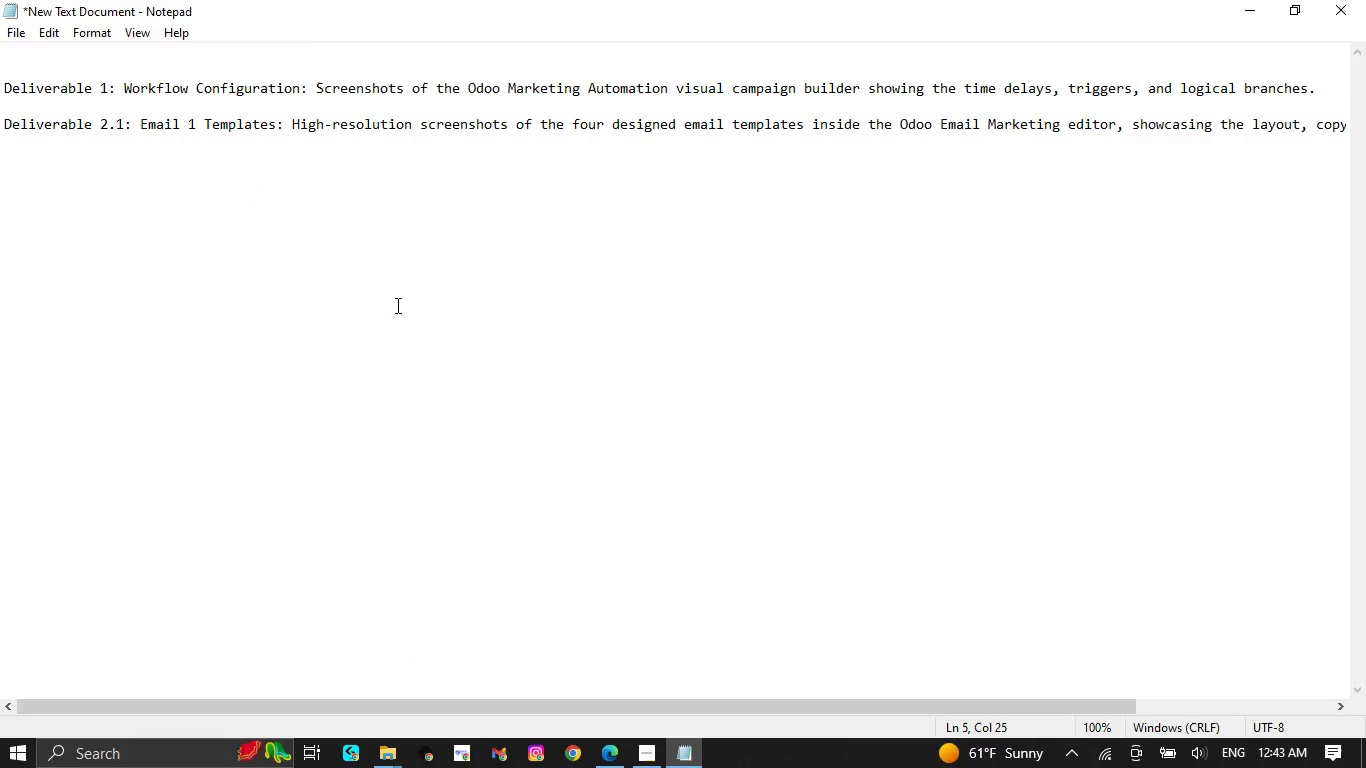 
double_click([25, 161])
 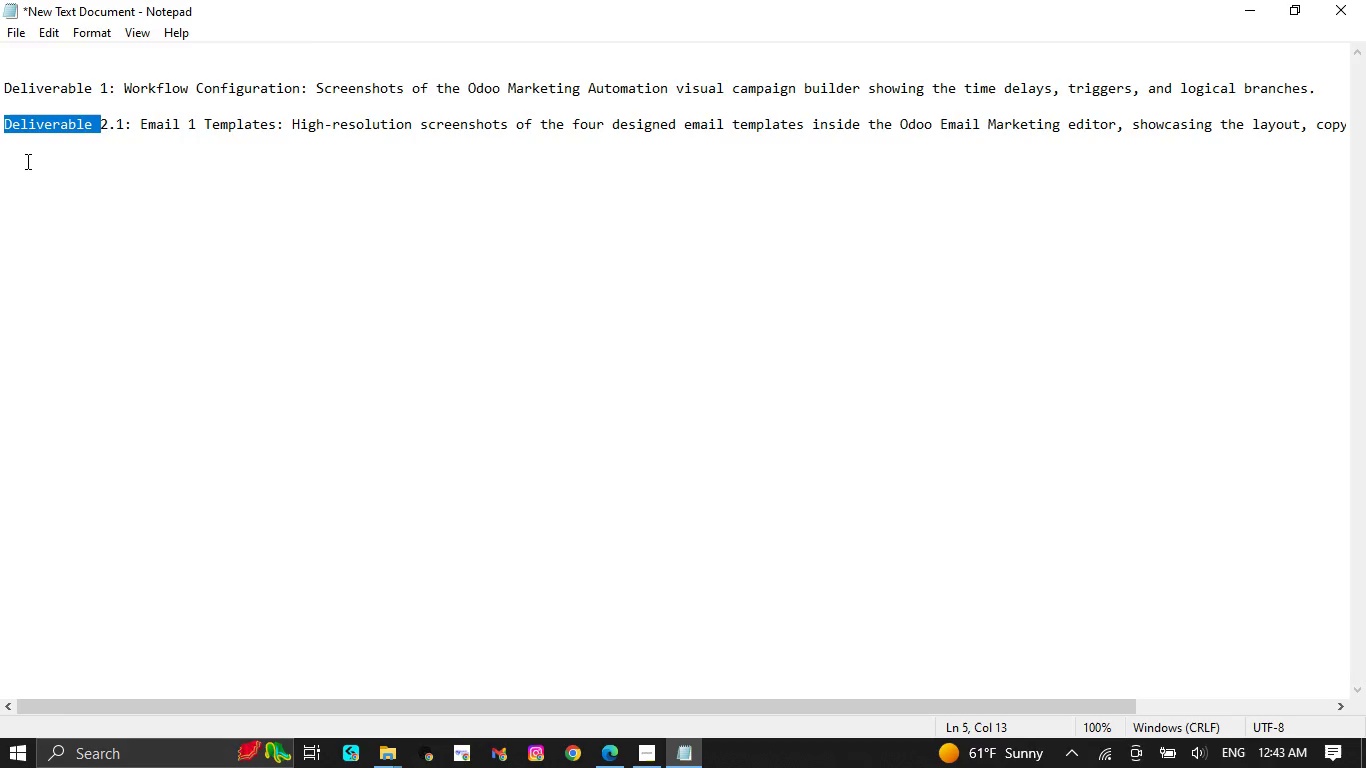 
left_click([31, 160])
 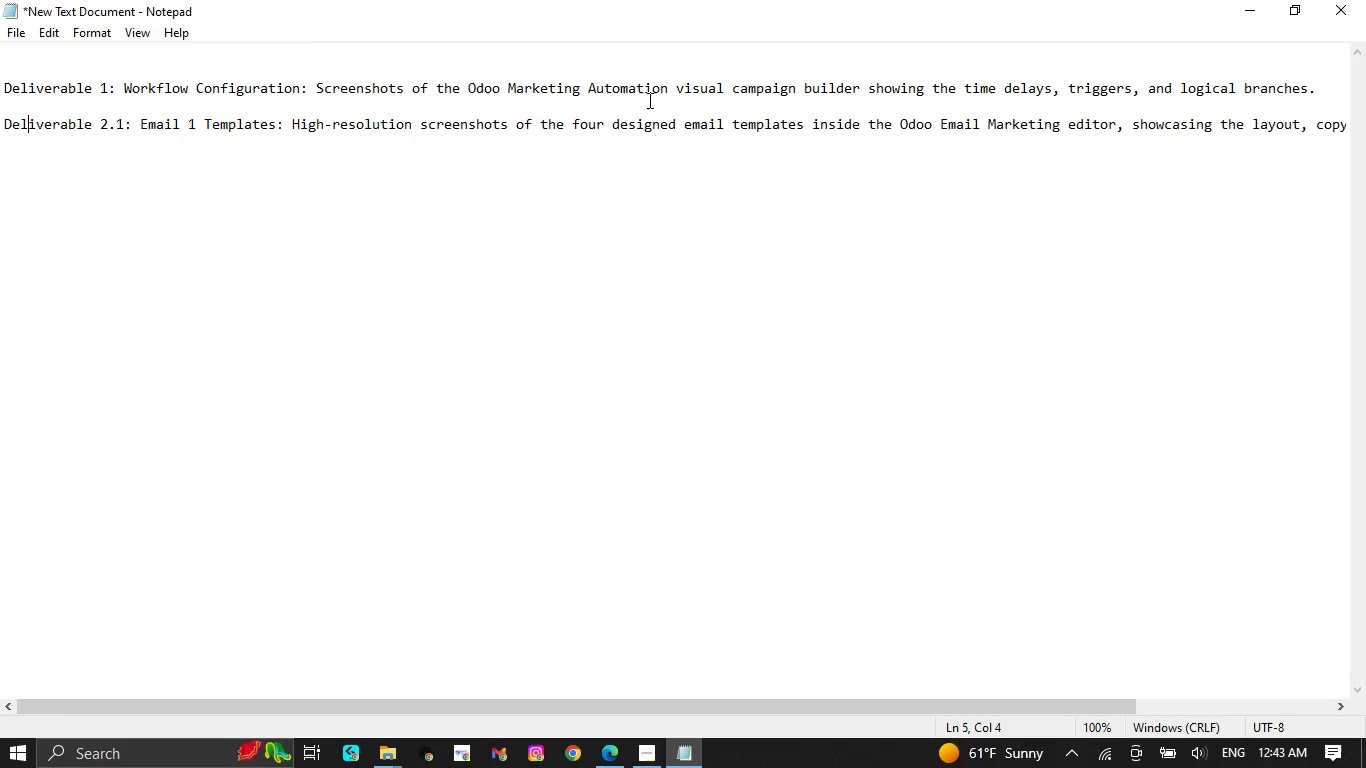 
scroll: coordinate [958, 269], scroll_direction: up, amount: 2.0
 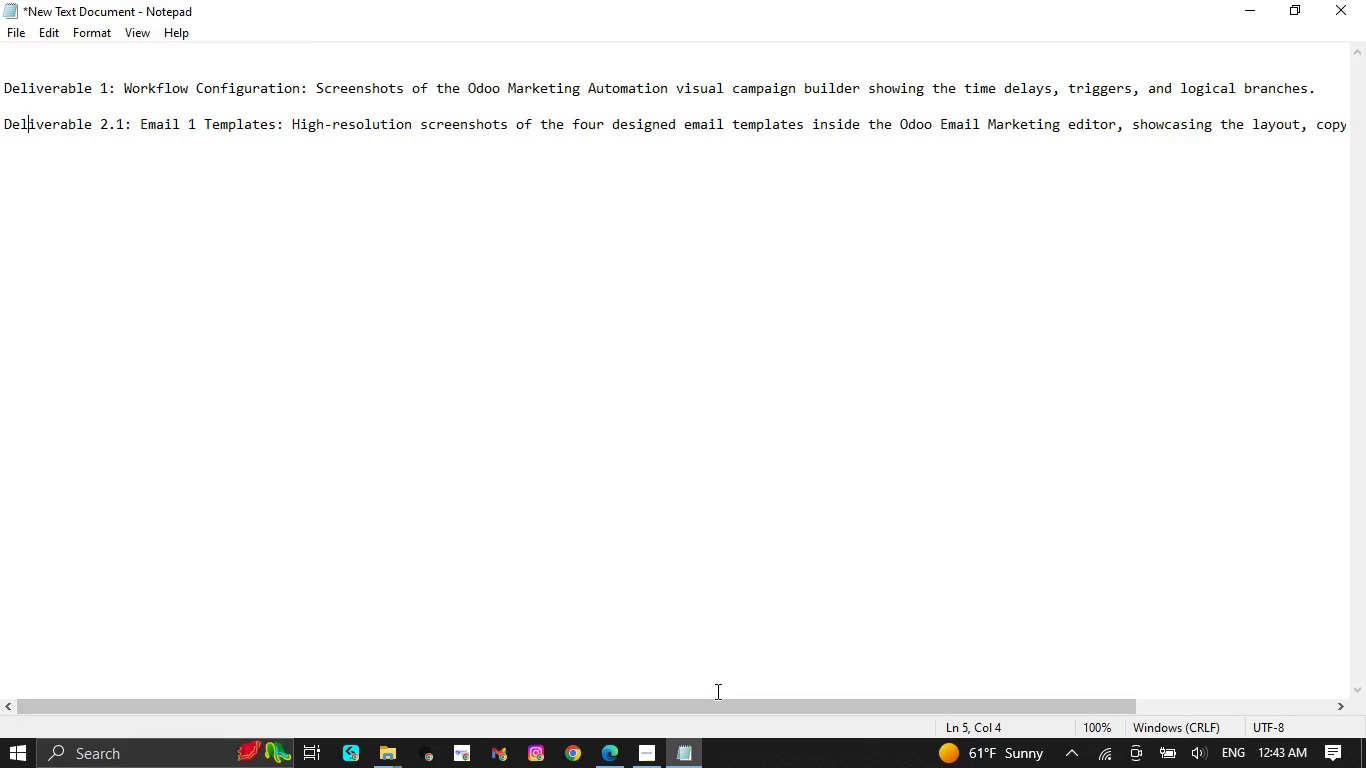 
left_click_drag(start_coordinate=[721, 714], to_coordinate=[940, 721])
 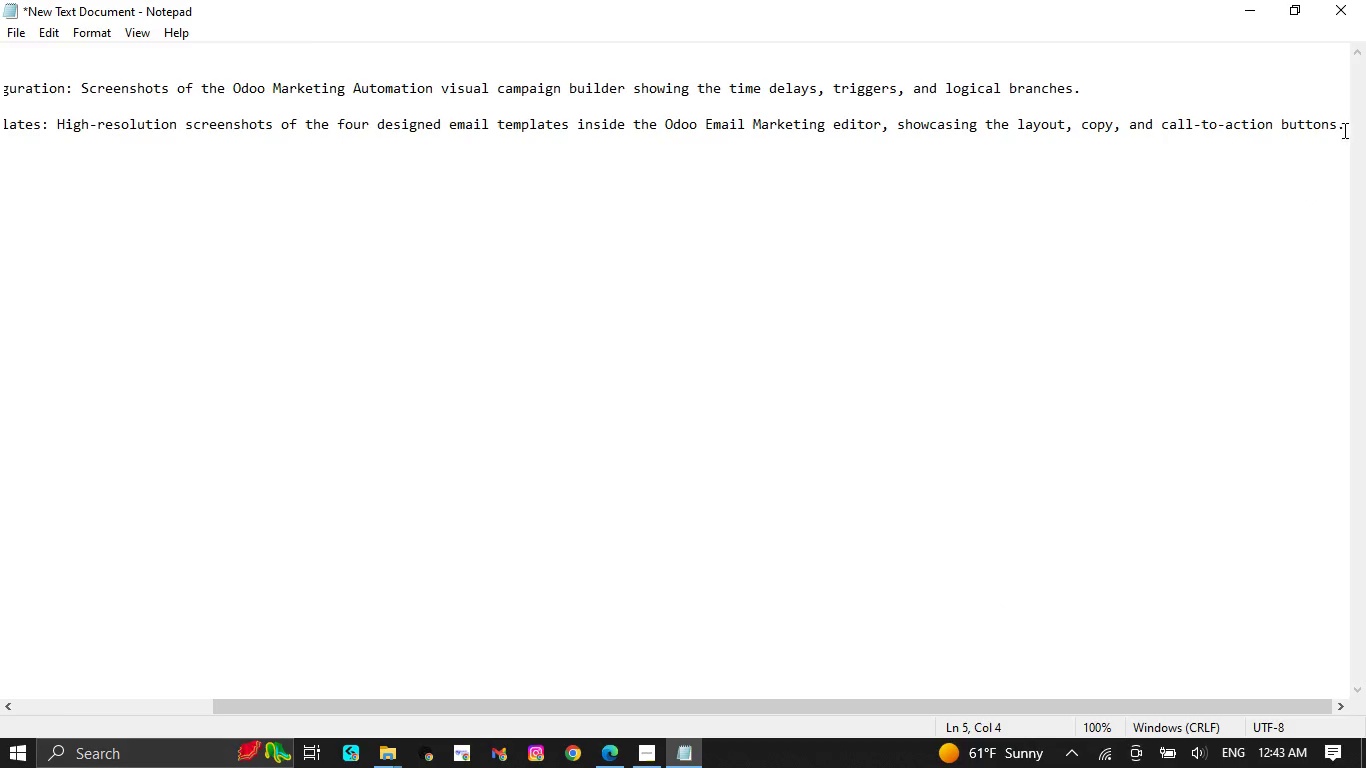 
left_click_drag(start_coordinate=[1341, 130], to_coordinate=[0, 59])
 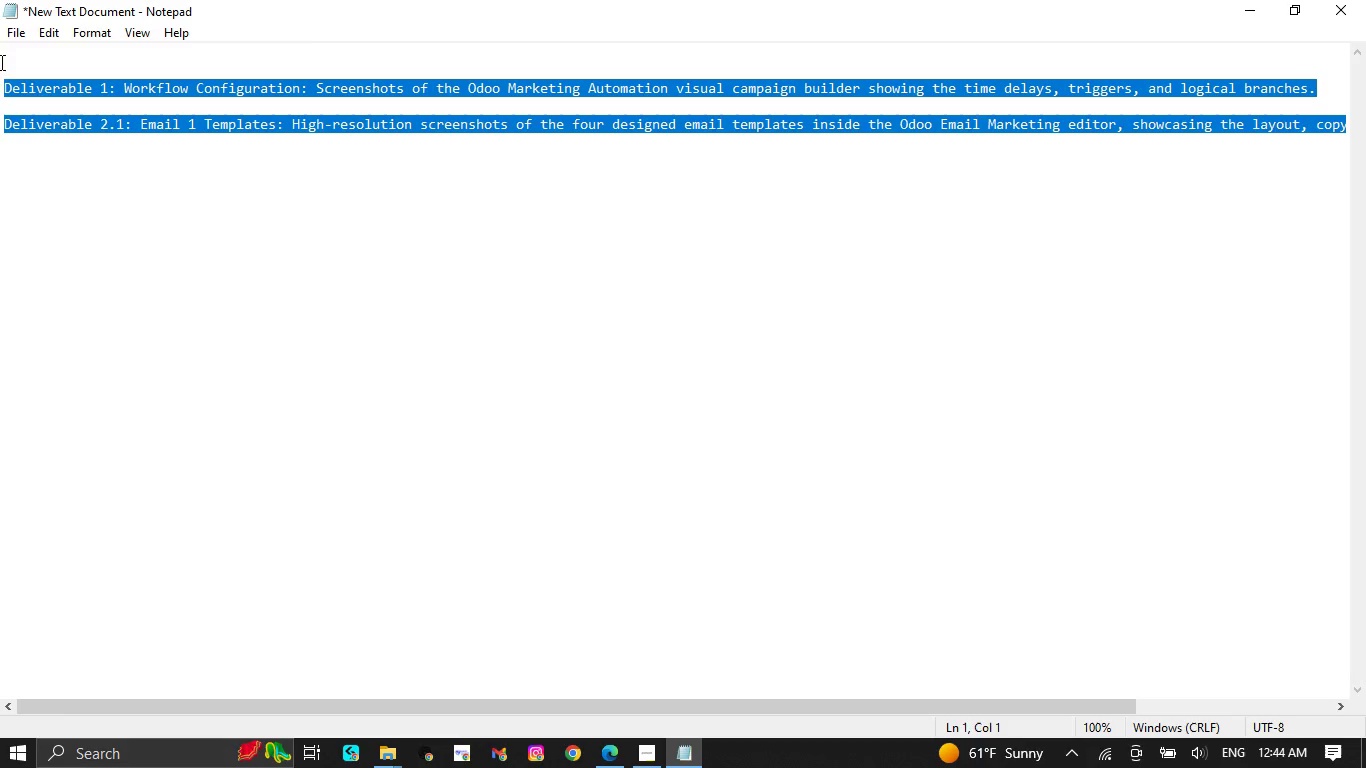 
key(Control+C)
 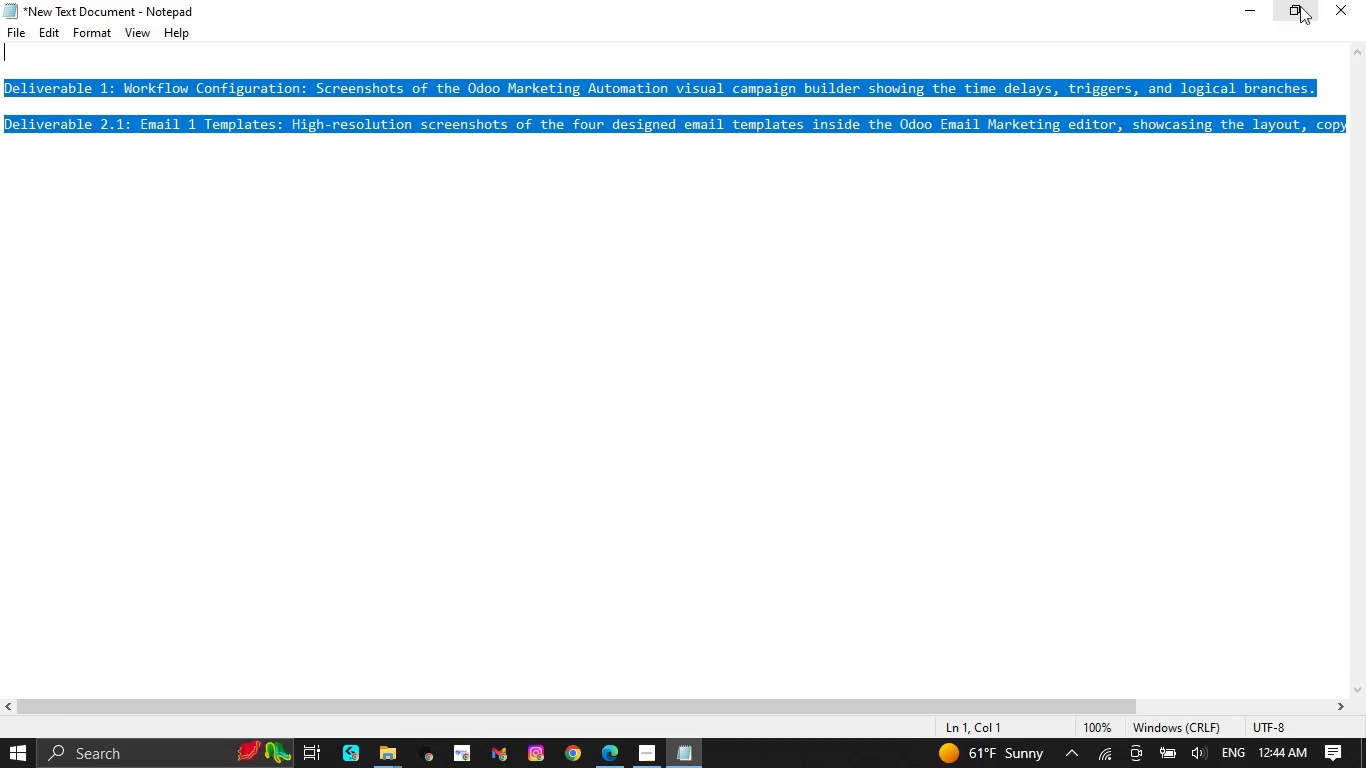 
left_click([1331, 5])